 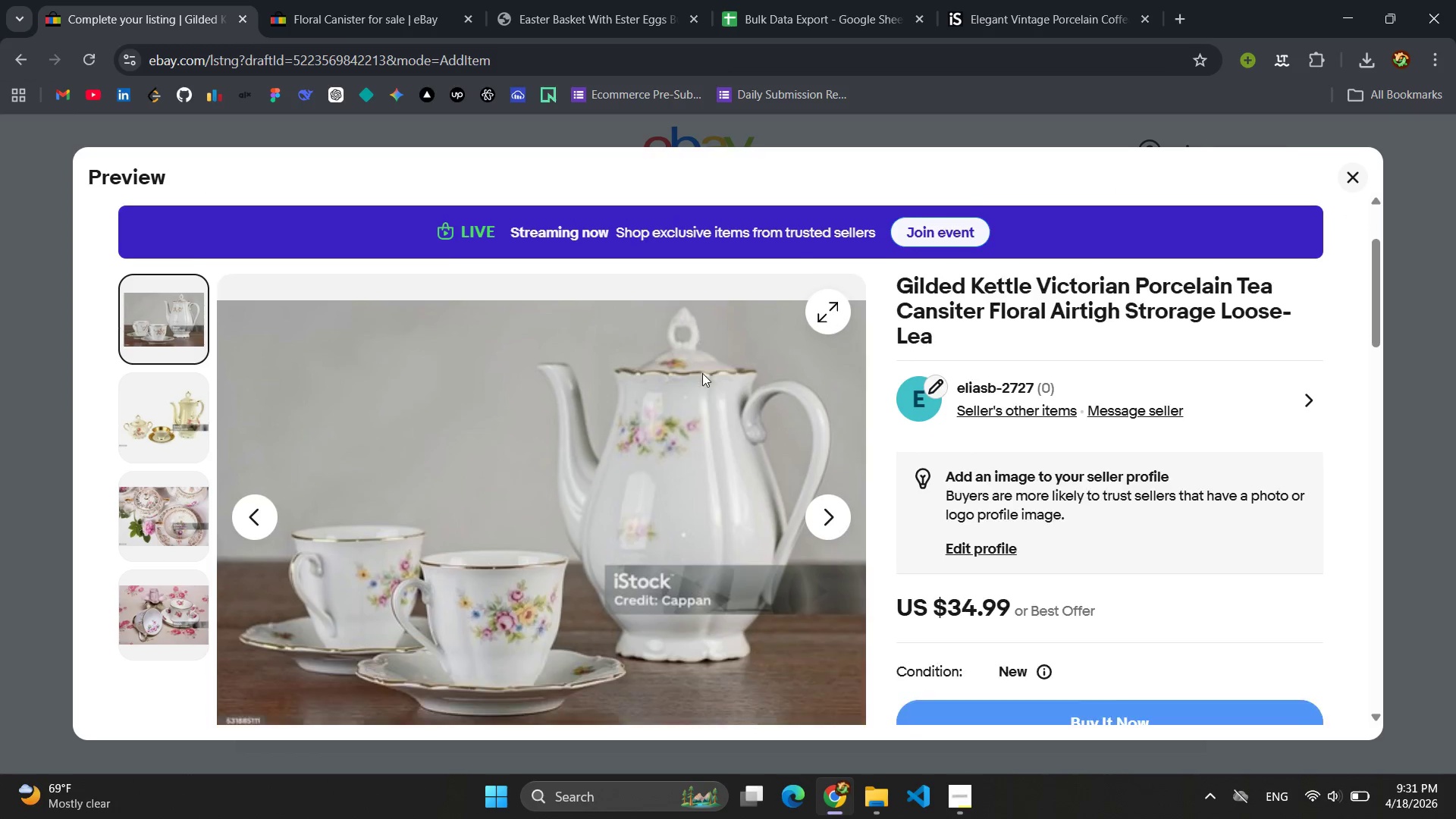 
key(Meta+MetaLeft)
 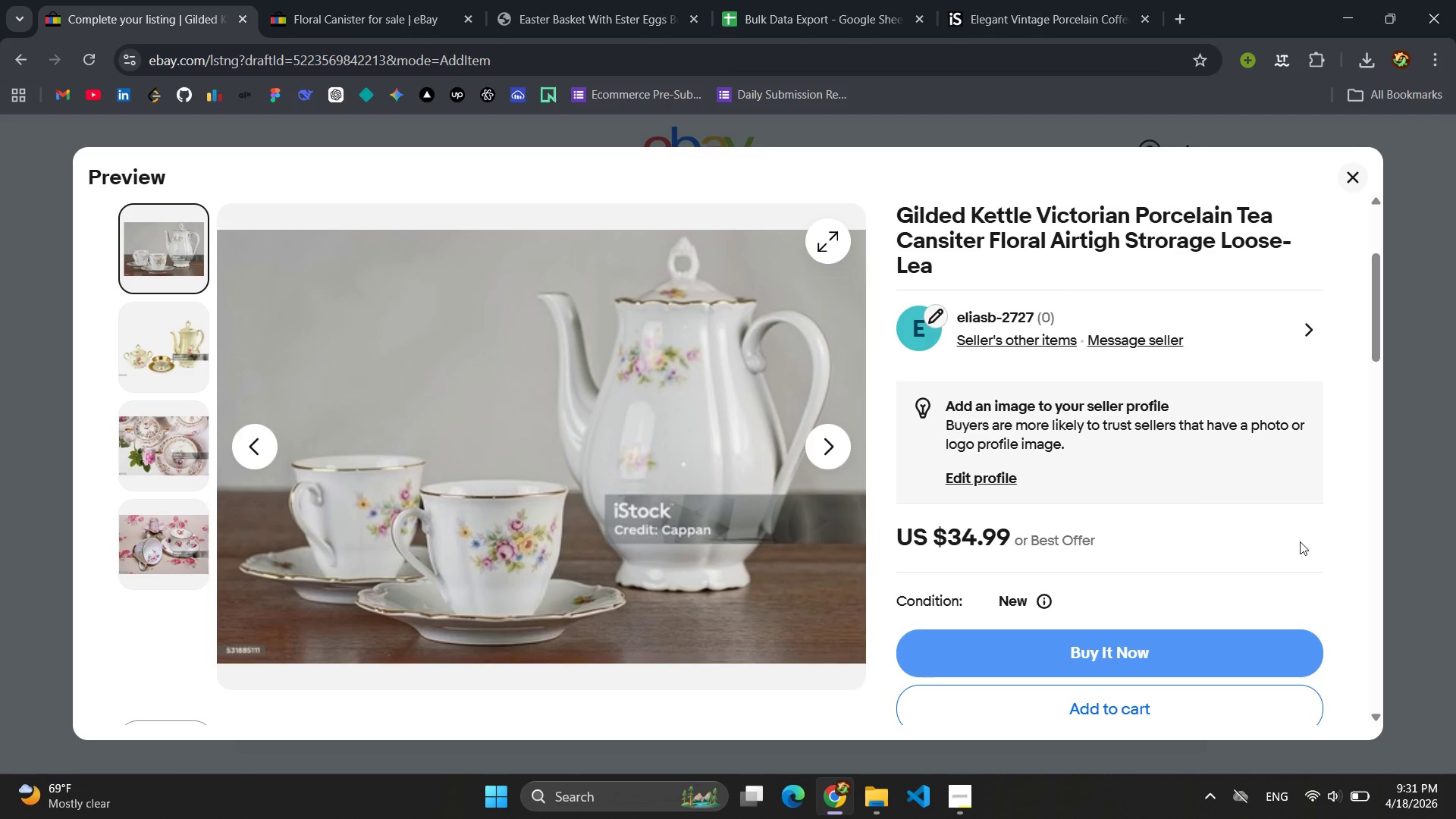 
left_click_drag(start_coordinate=[80, 153], to_coordinate=[1374, 735])
 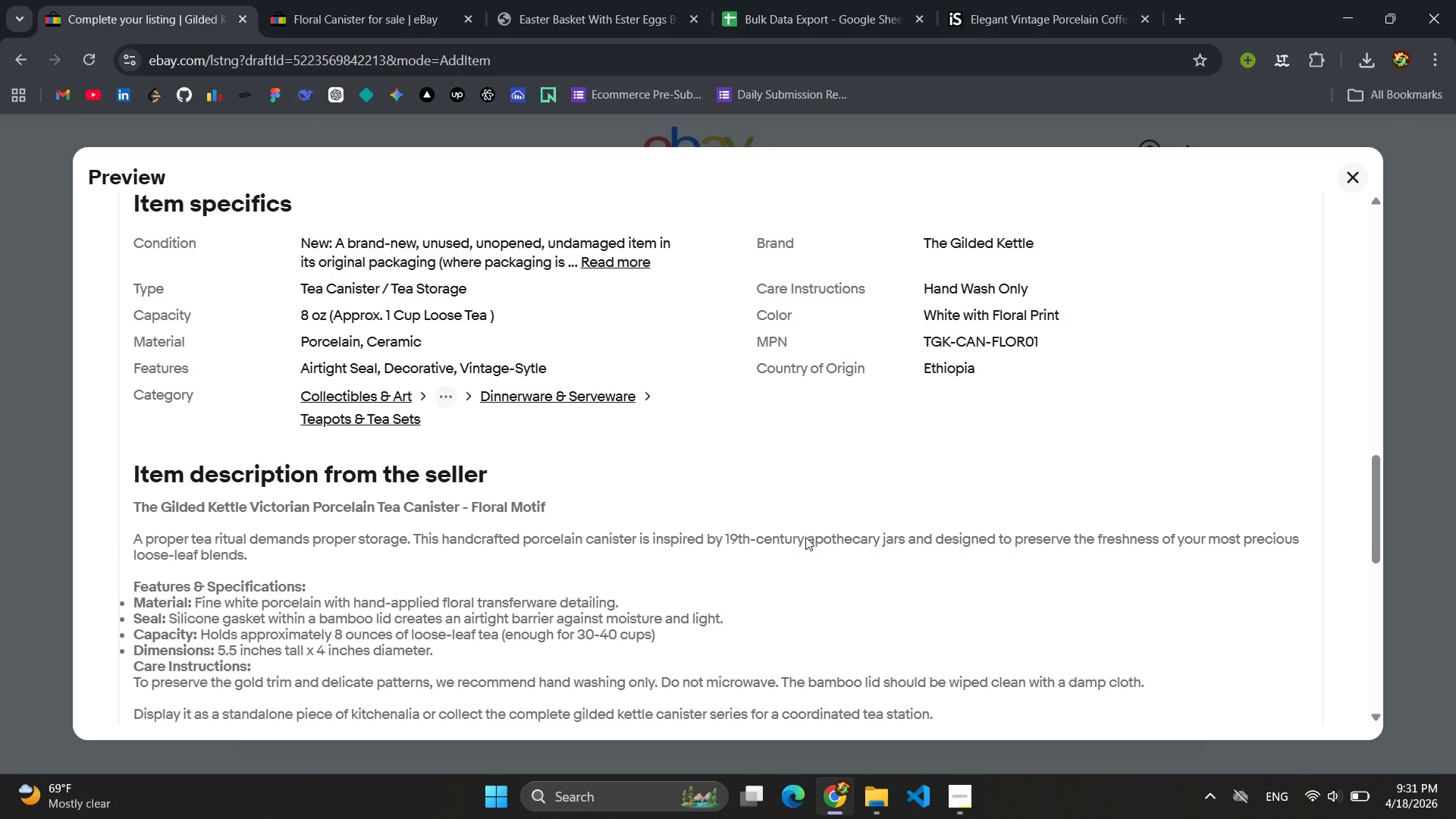 
wait(15.83)
 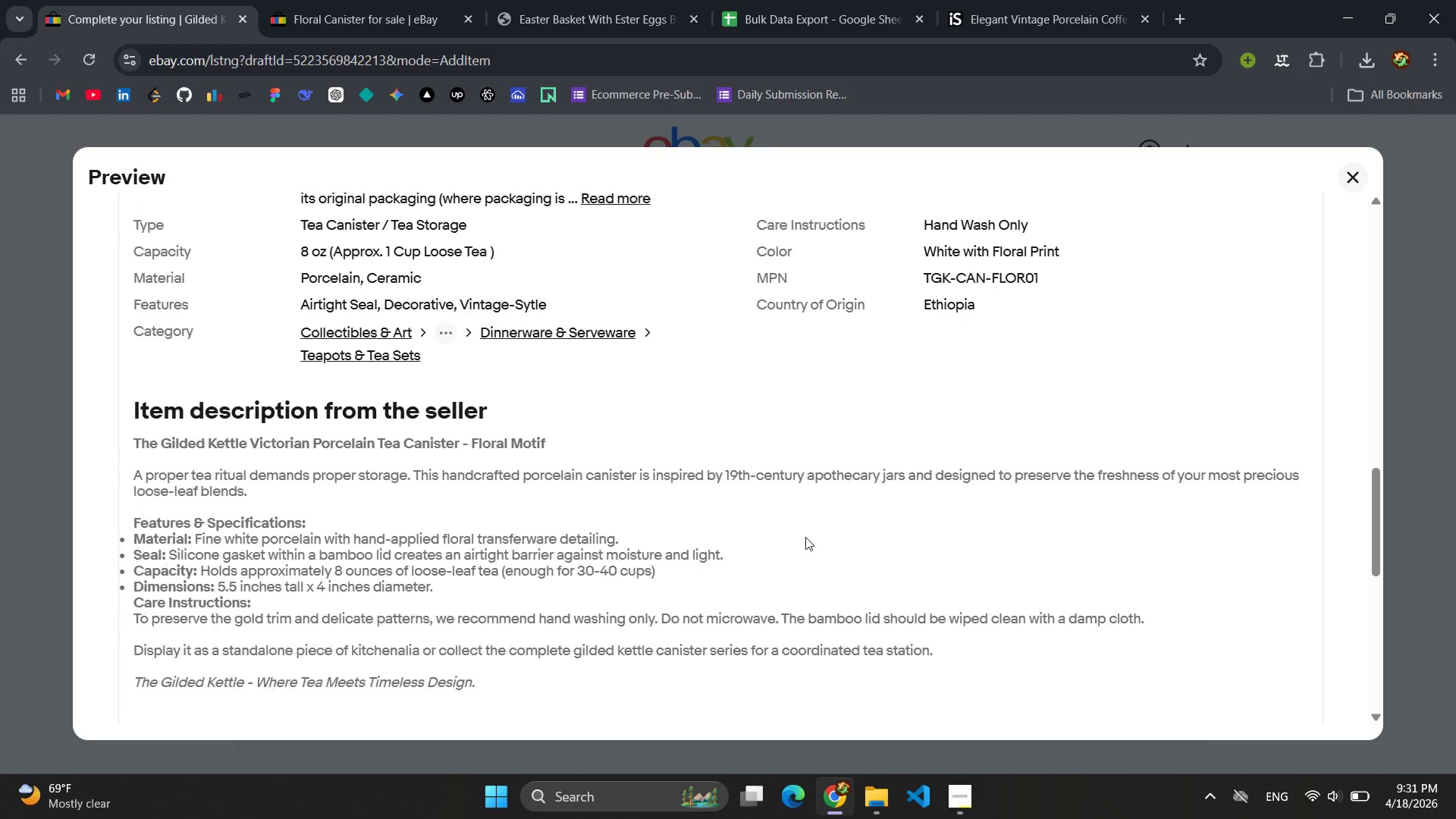 
key(Control+Minus)
 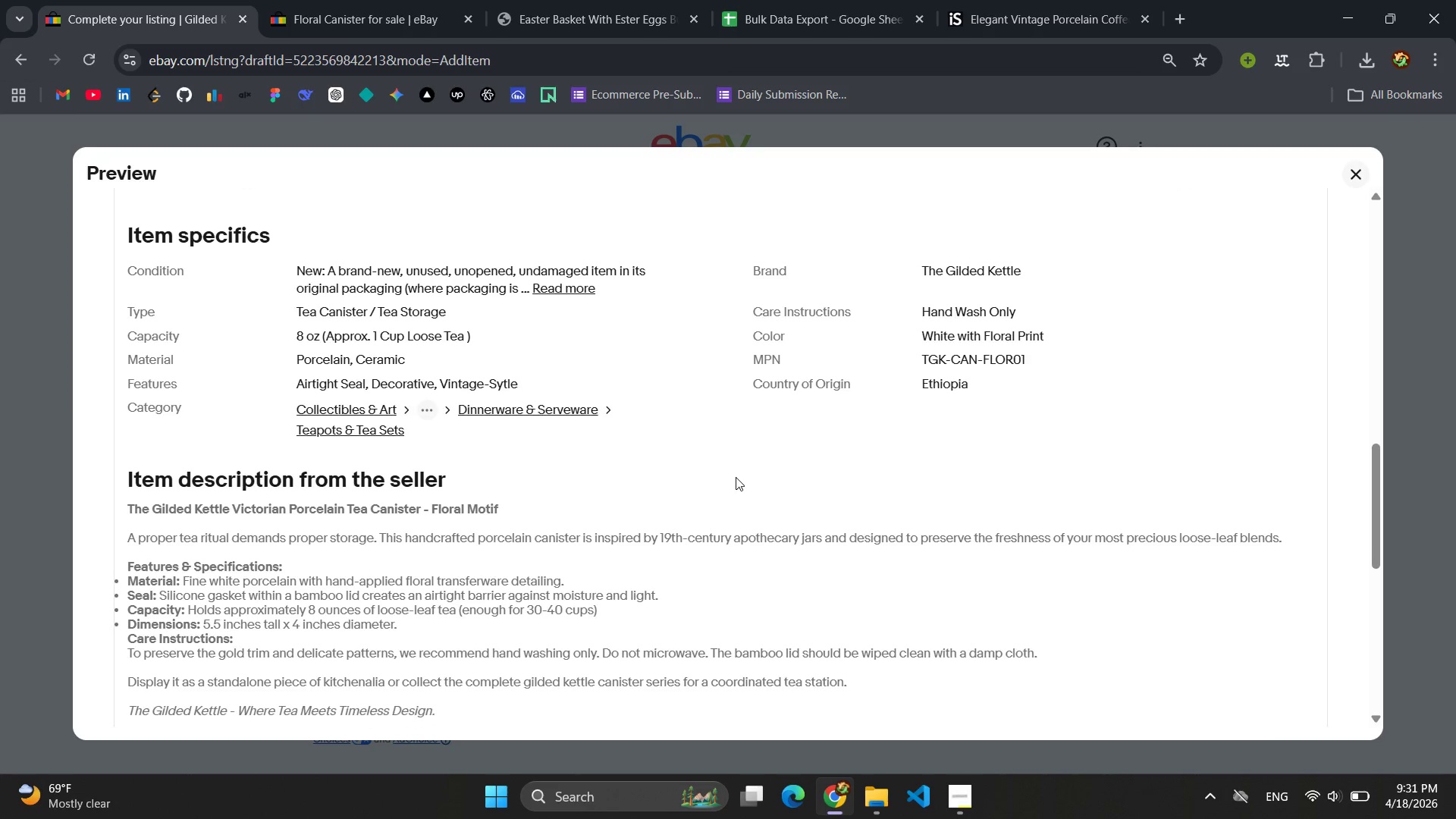 
wait(8.78)
 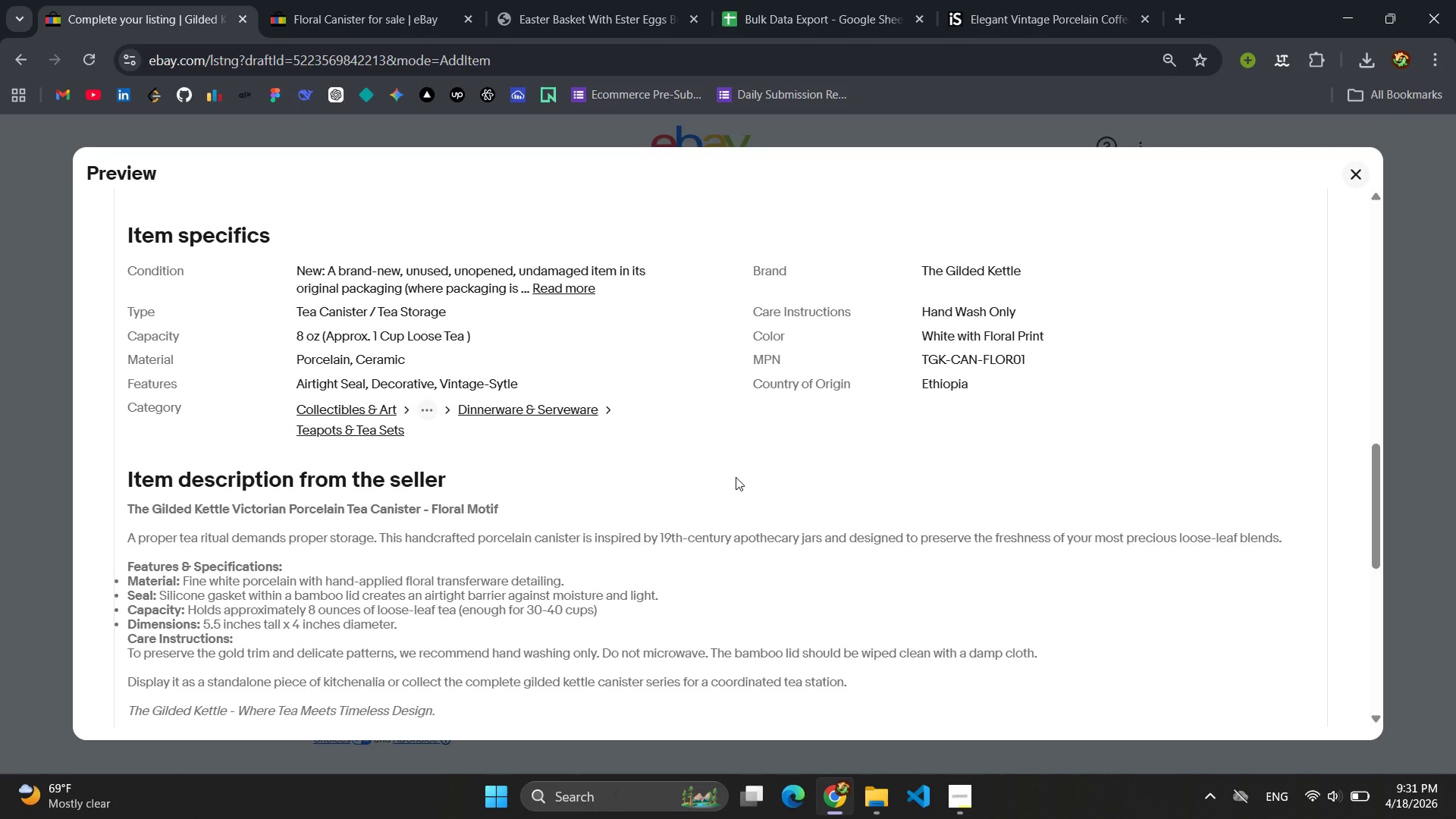 
key(Meta+MetaLeft)
 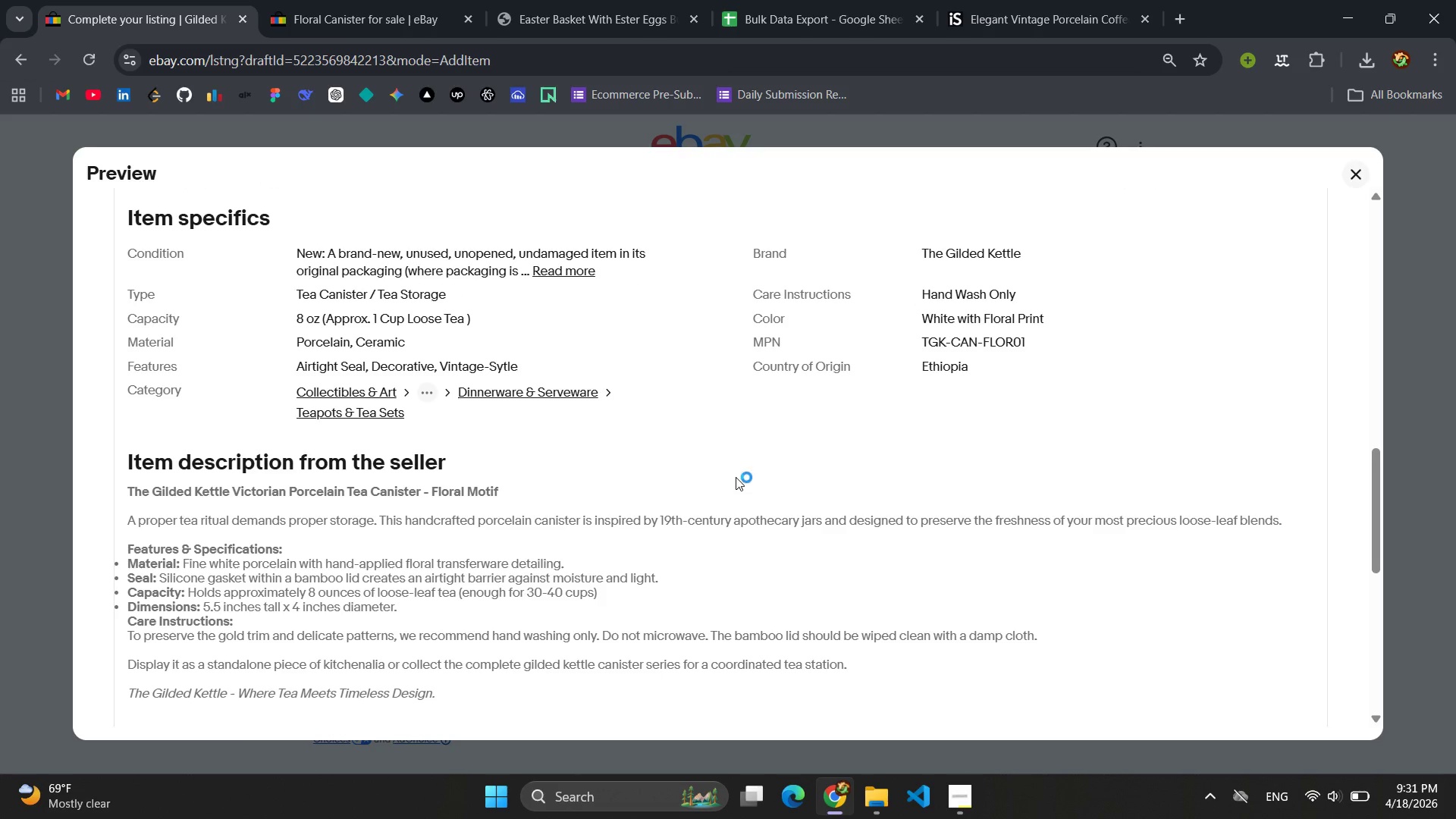 
key(Meta+Shift+ShiftLeft)
 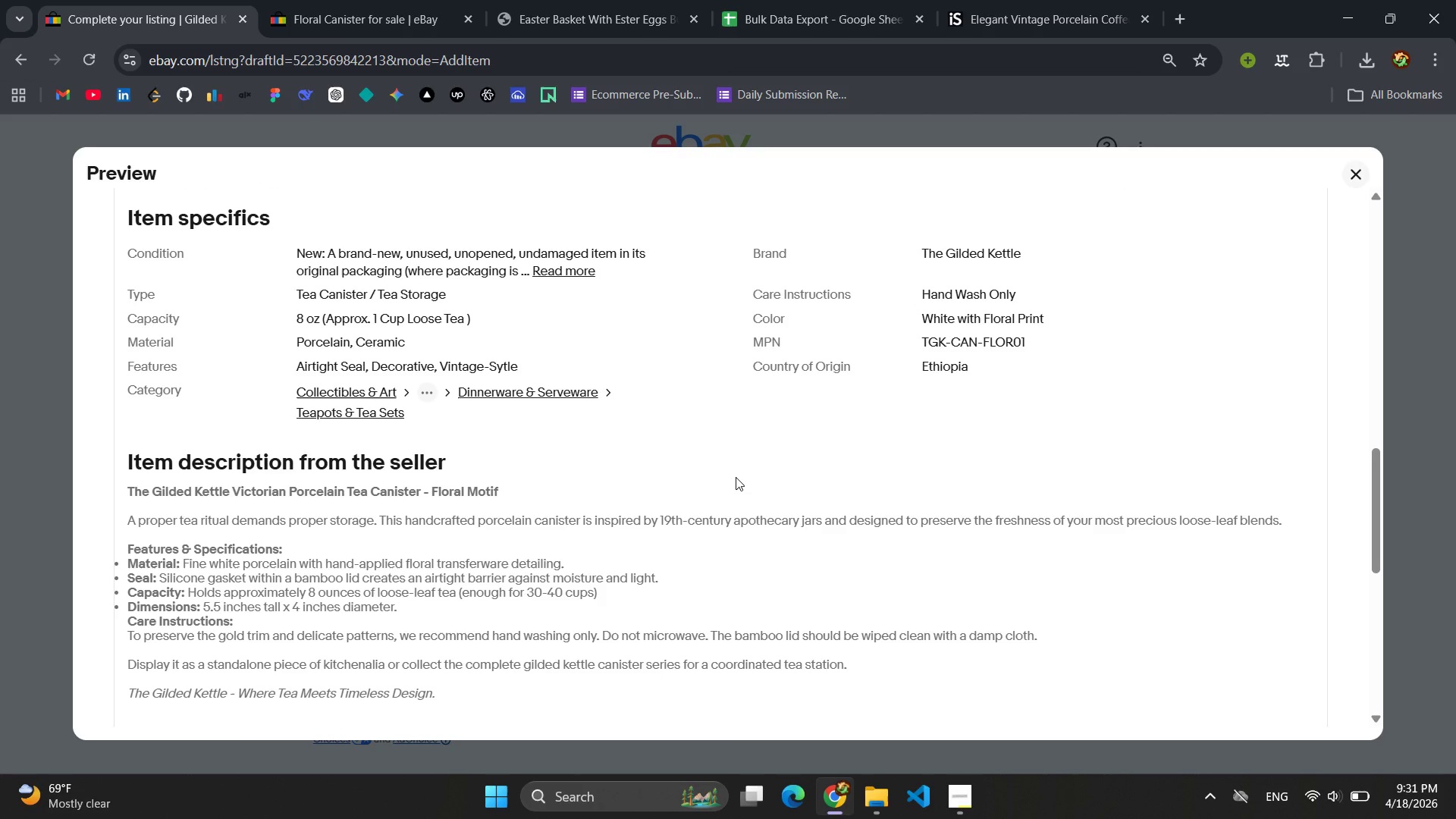 
left_click_drag(start_coordinate=[80, 154], to_coordinate=[1373, 733])
 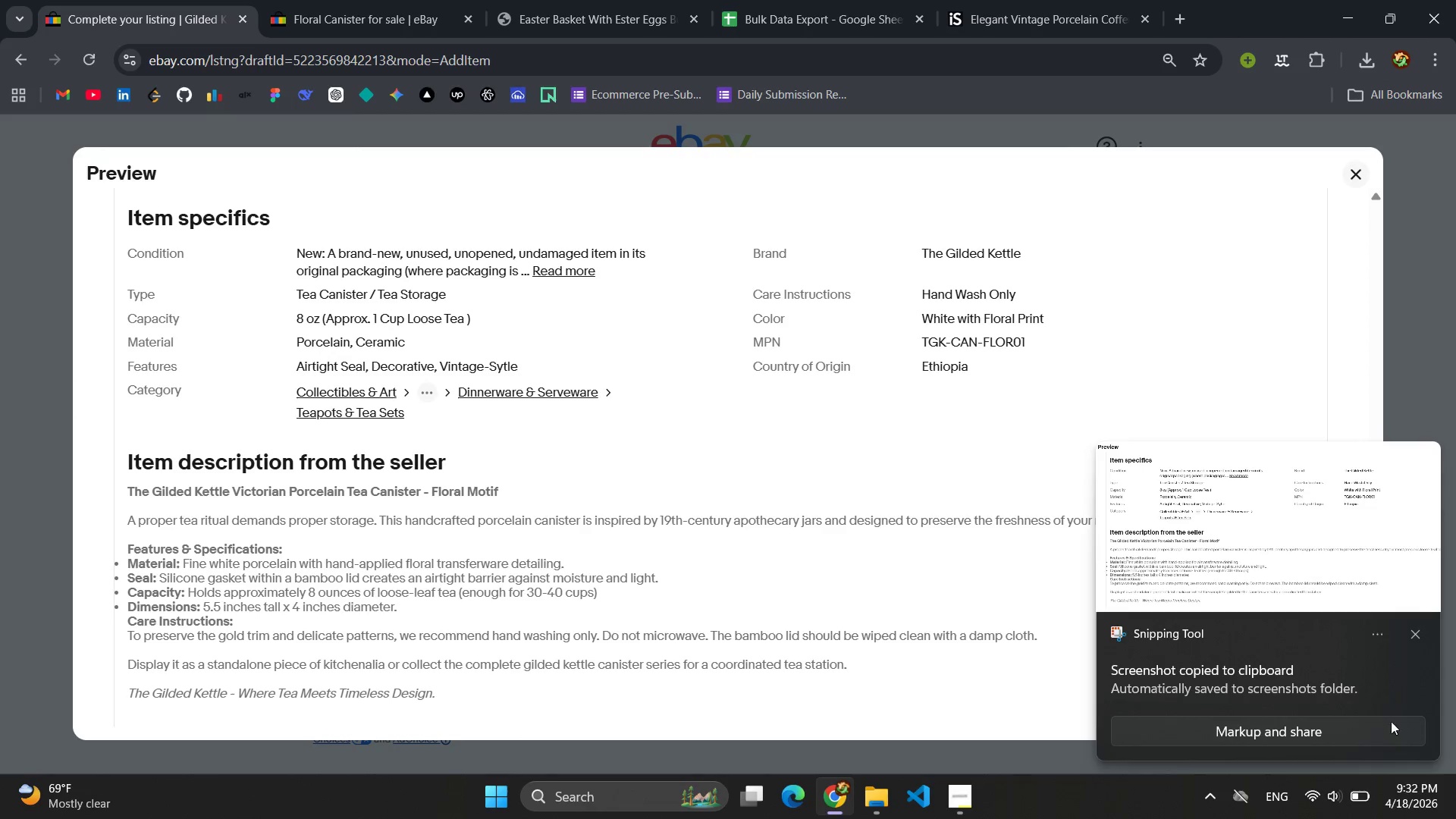 
left_click([1414, 630])
 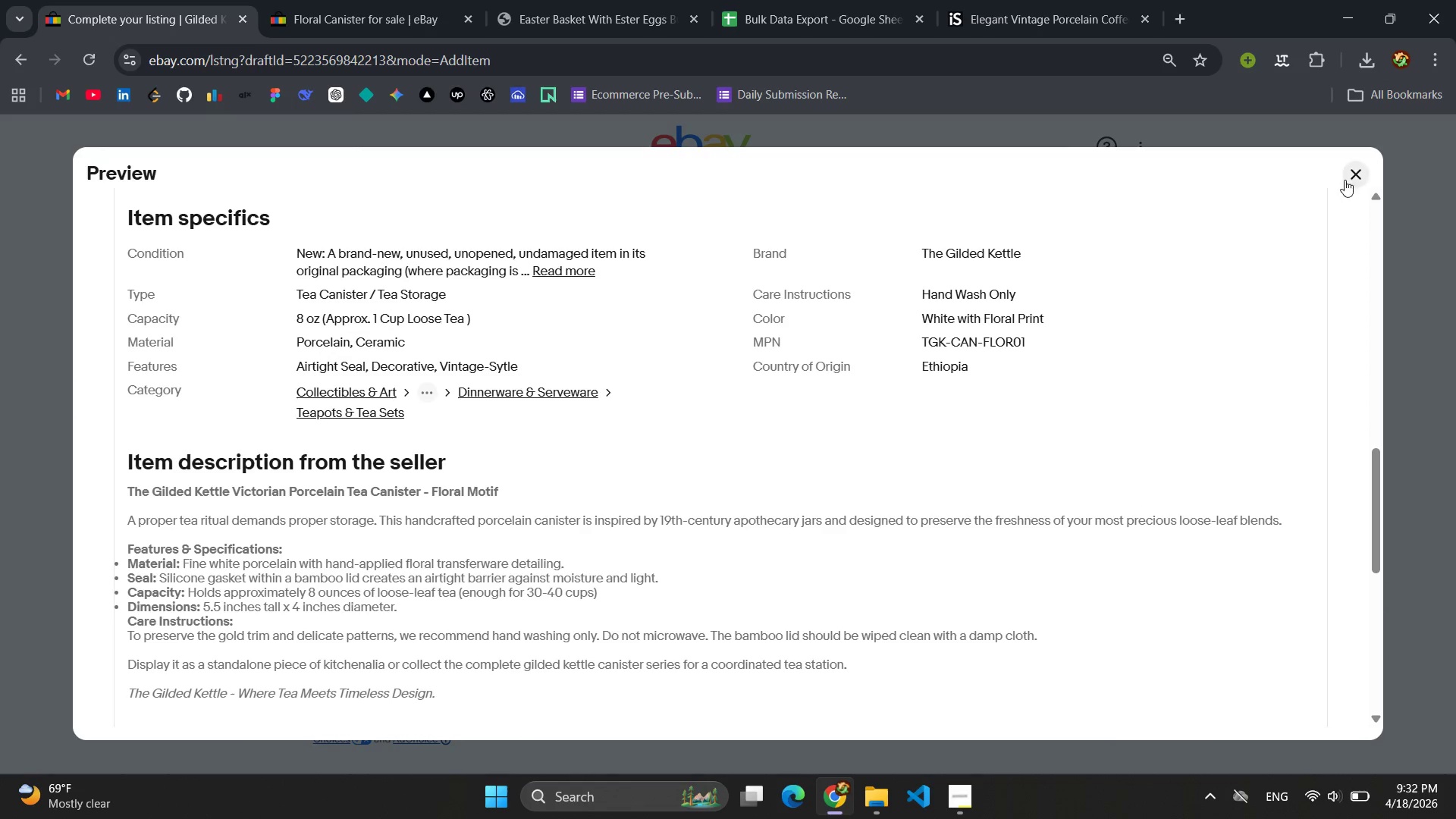 
left_click([1351, 178])
 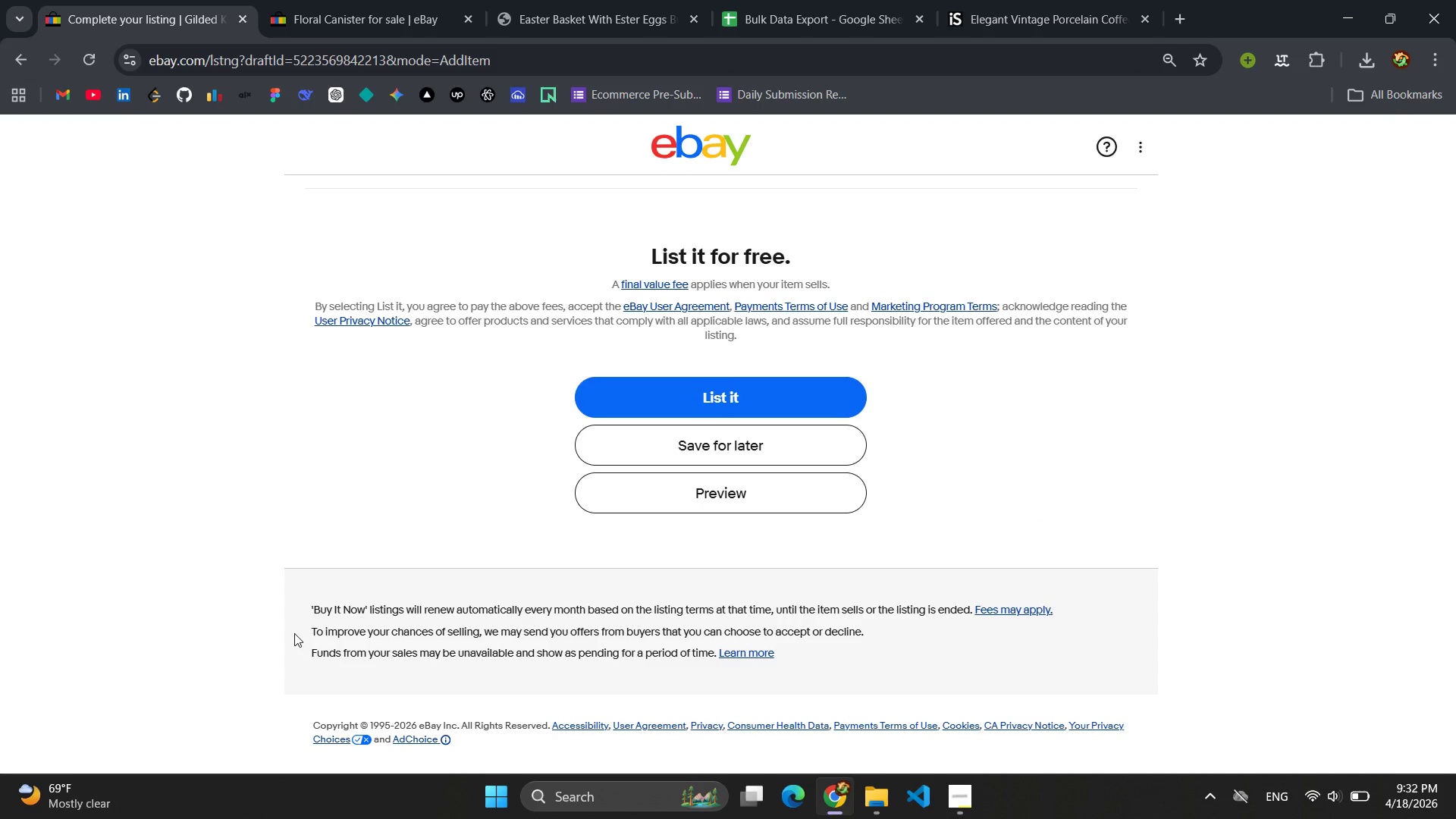 
scroll: coordinate [752, 571], scroll_direction: down, amount: 2.0
 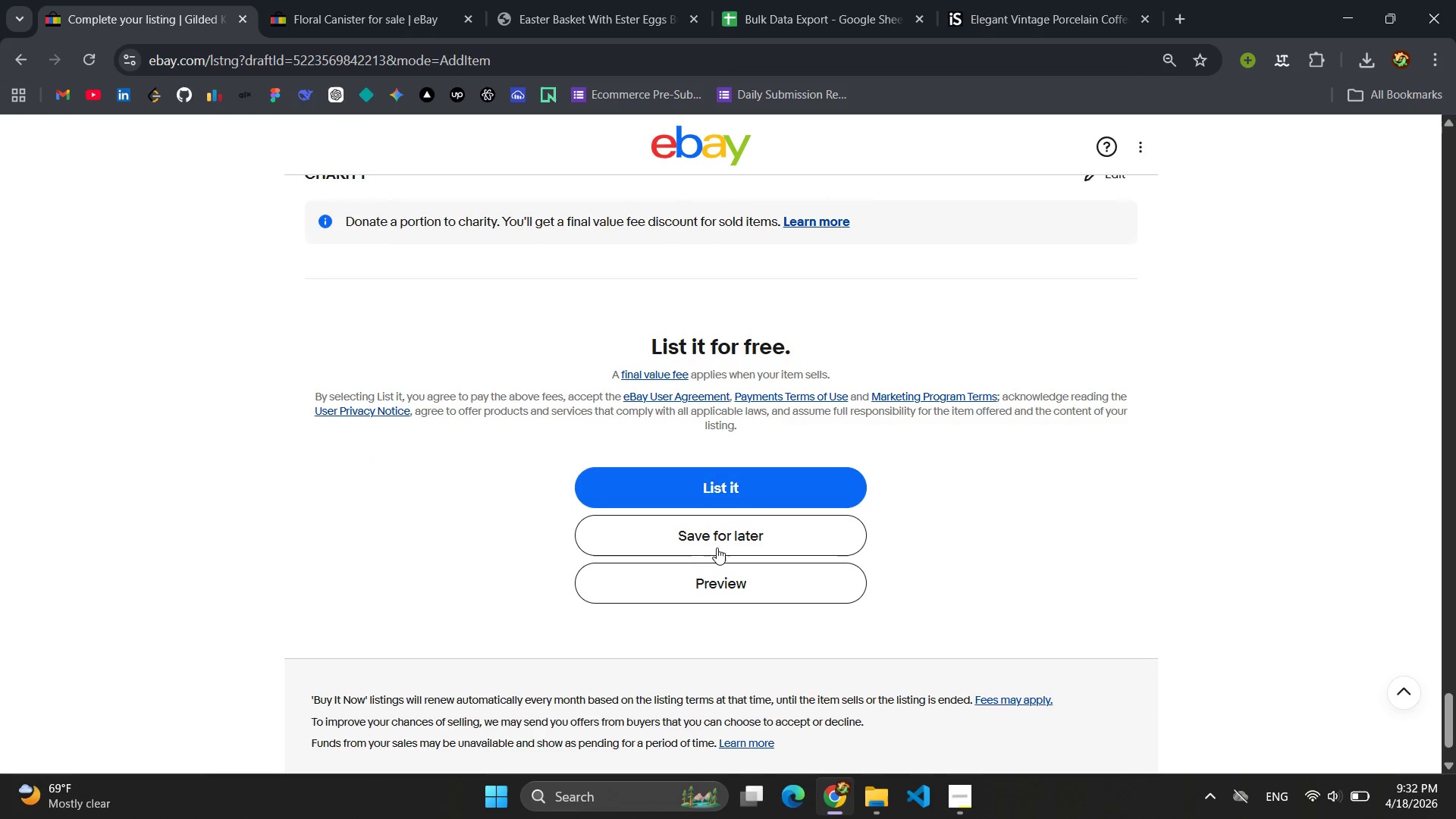 
left_click([717, 541])
 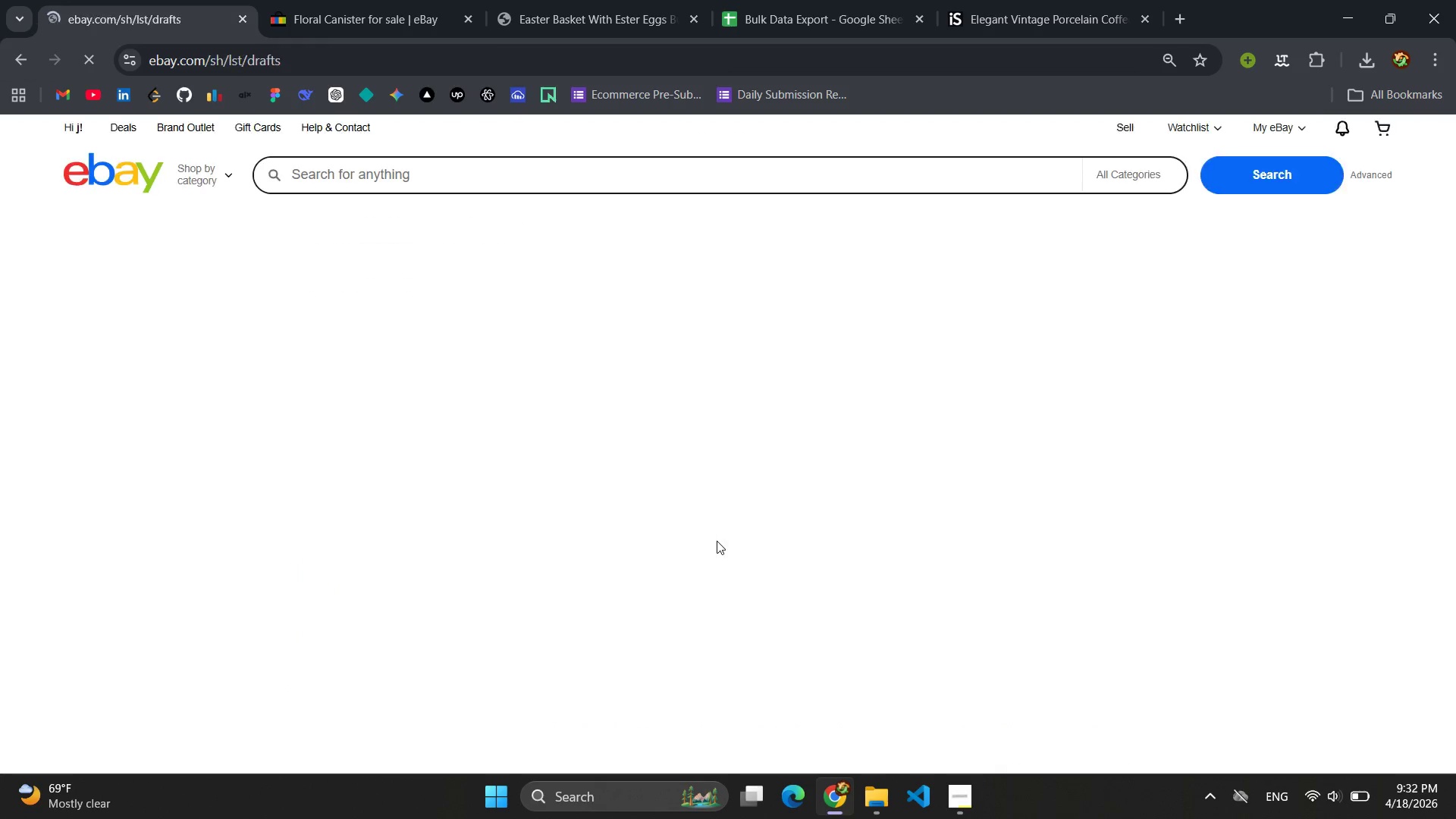 
wait(8.45)
 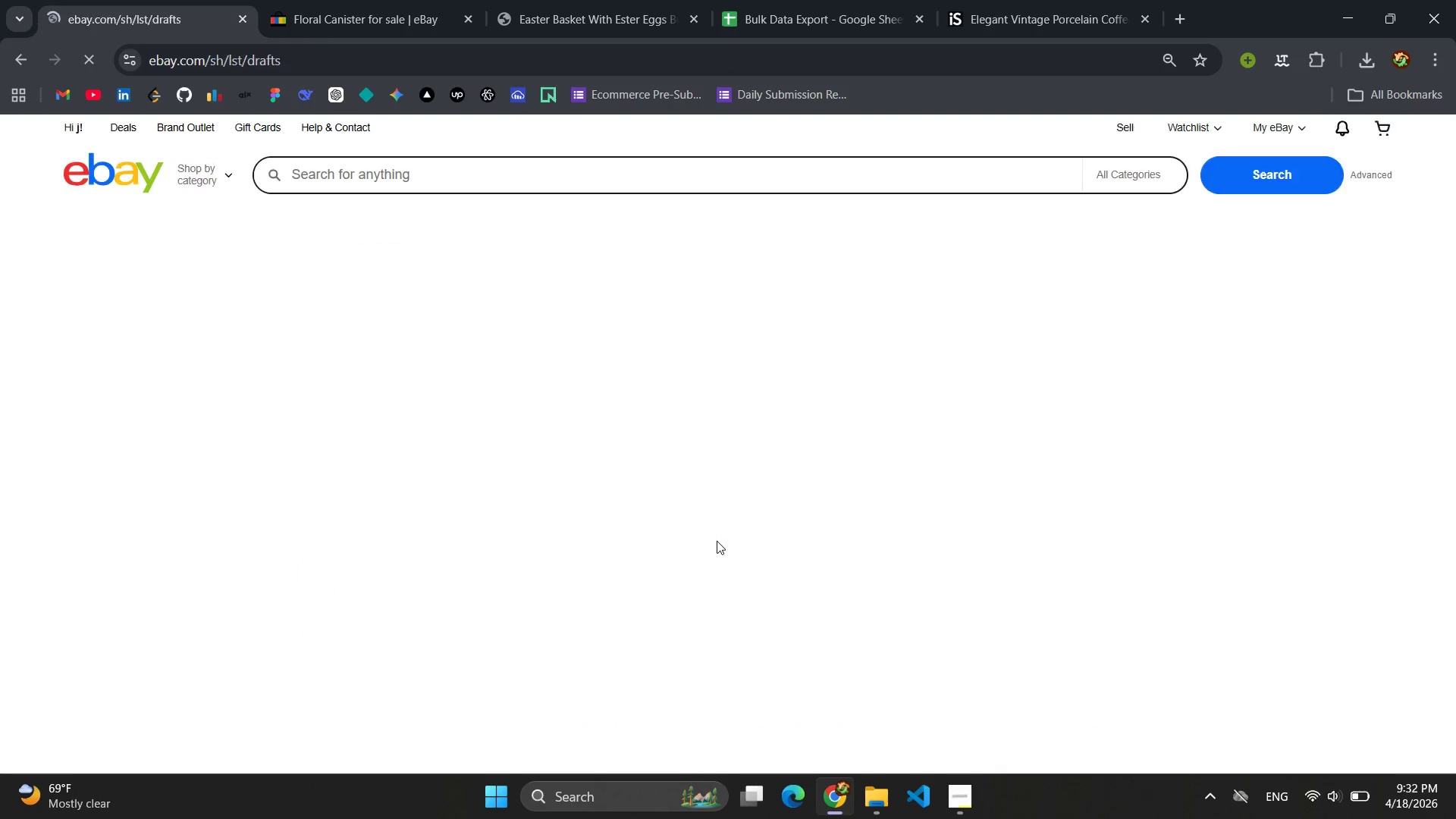 
left_click([1338, 303])
 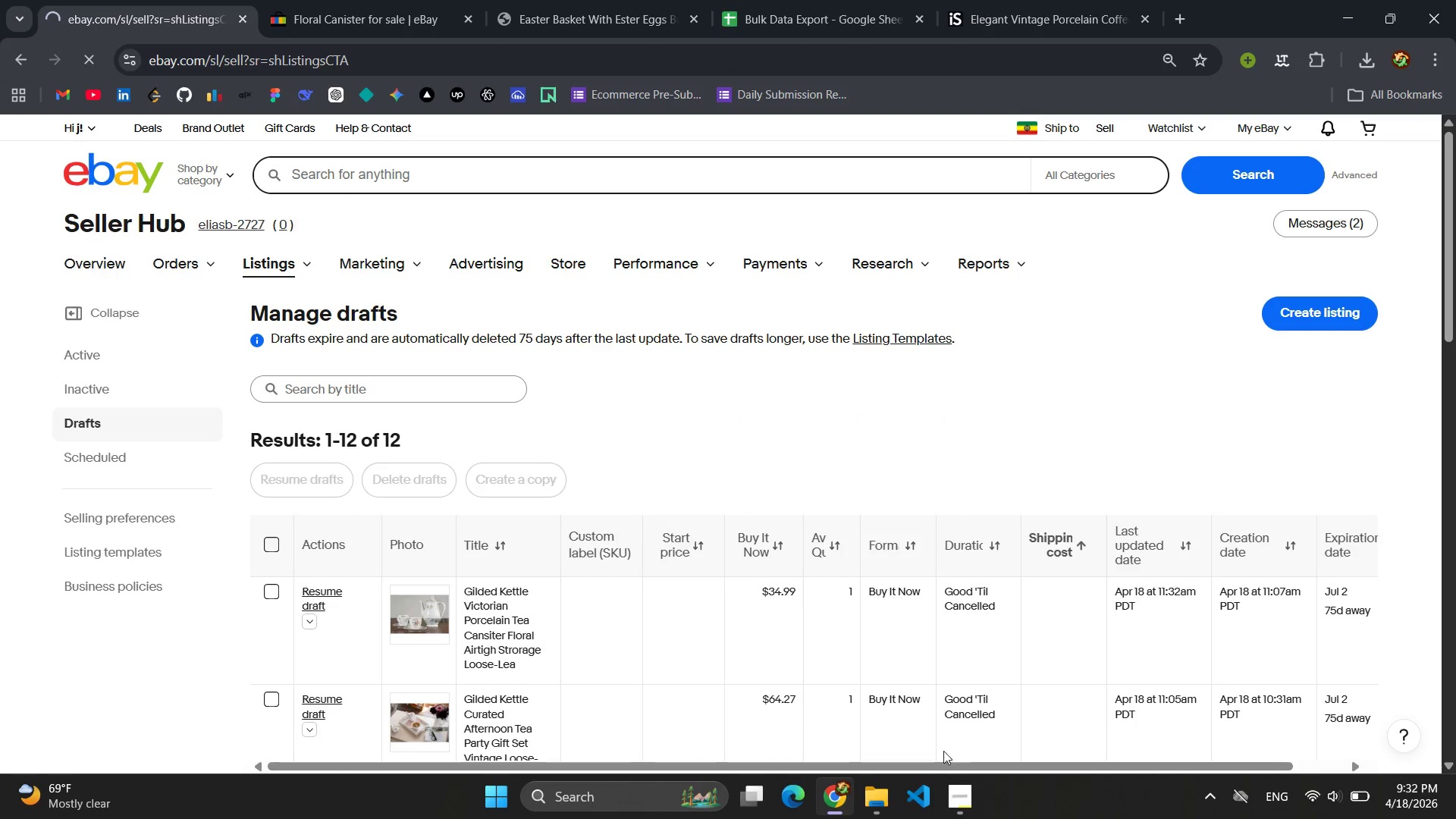 
left_click([960, 798])